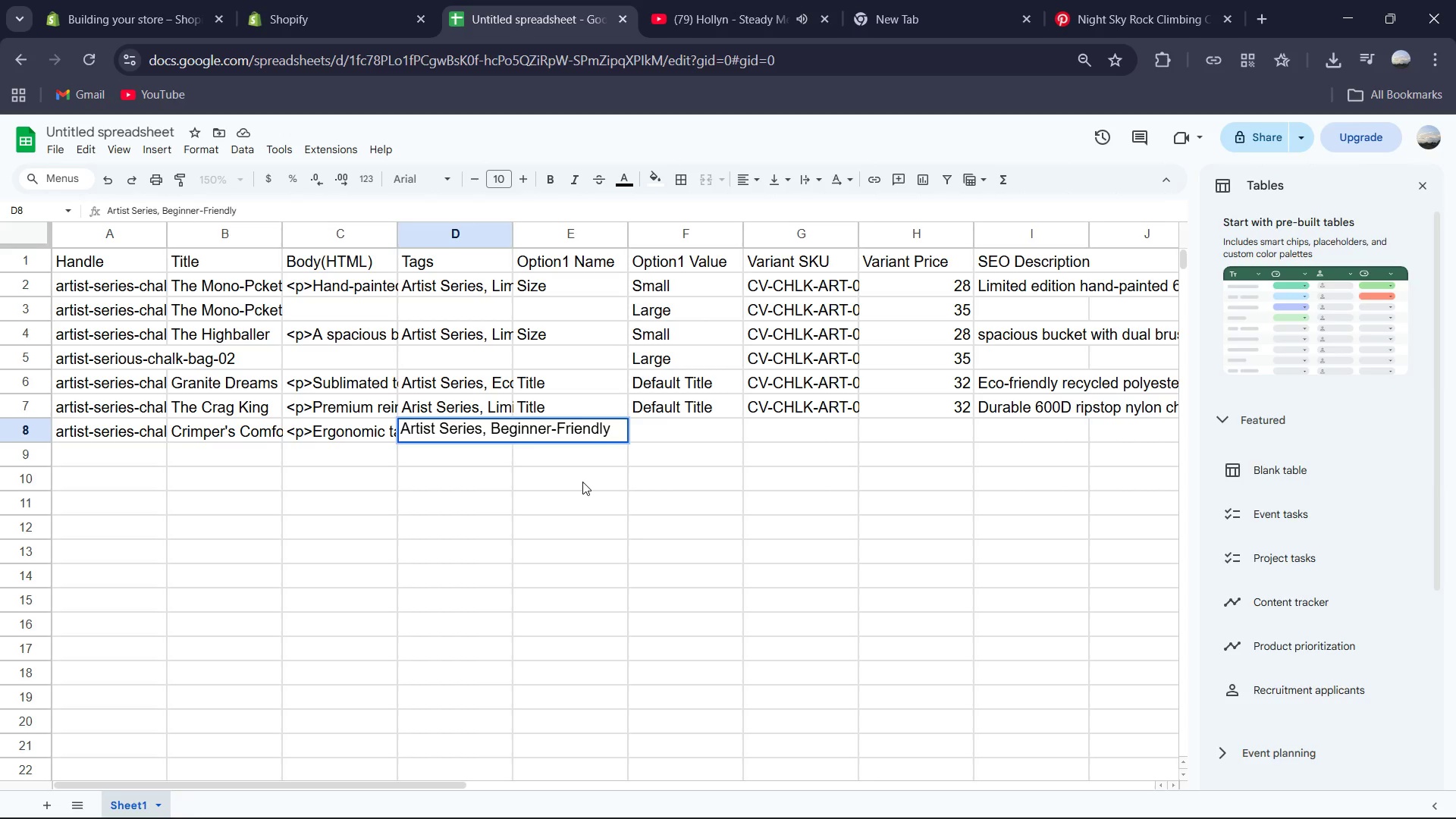 
left_click([601, 470])
 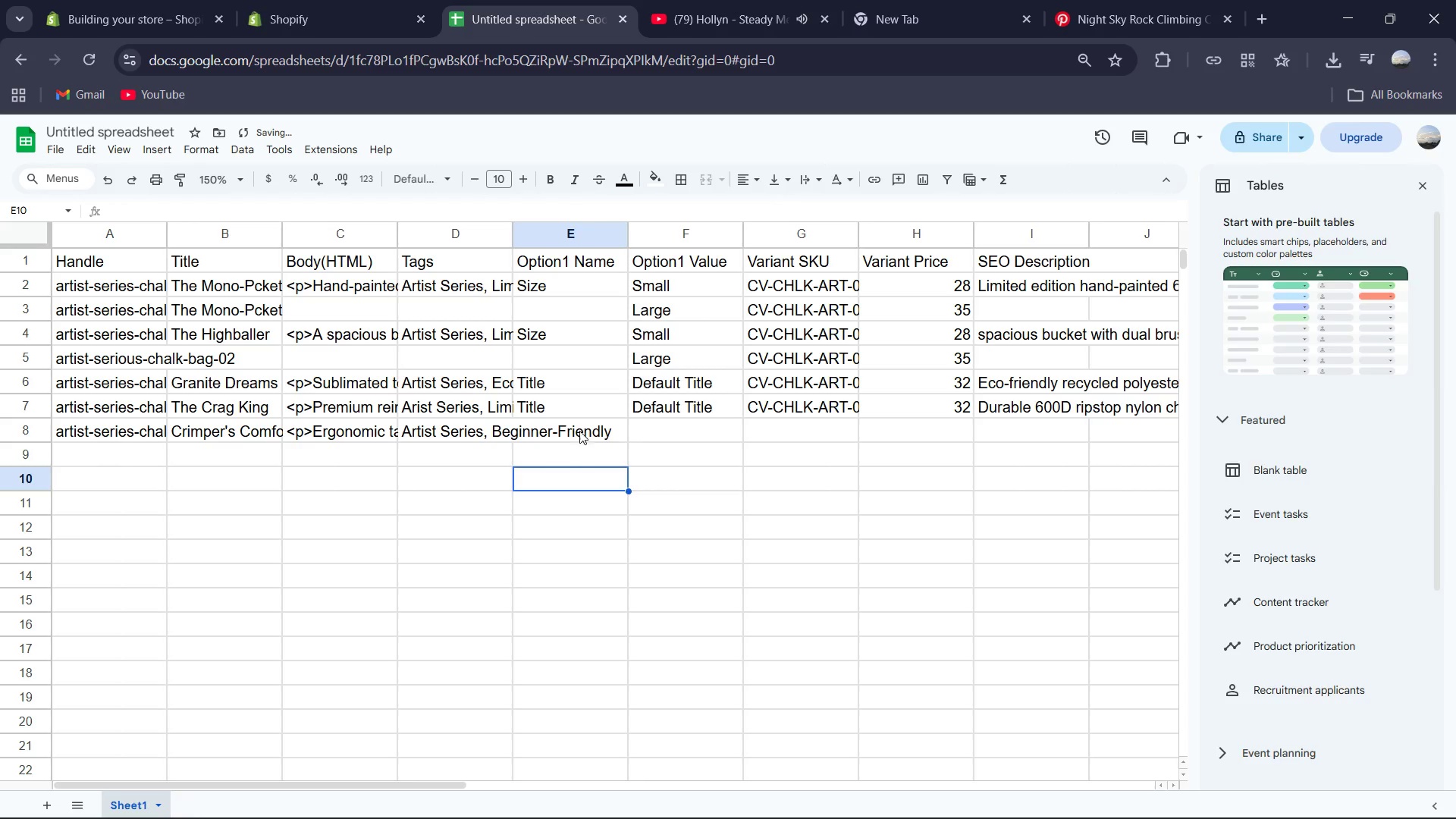 
left_click([580, 429])
 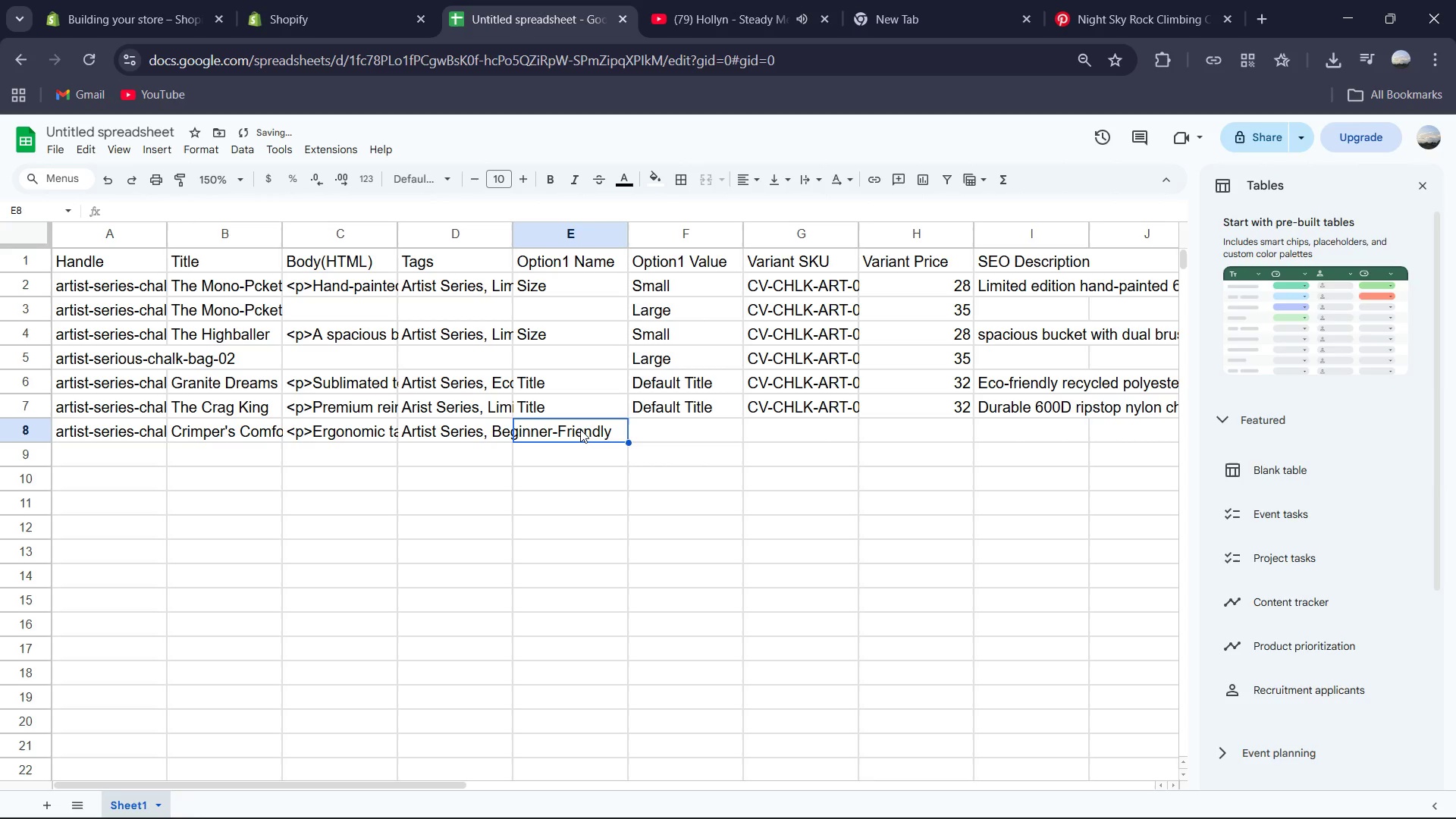 
type(Title)
 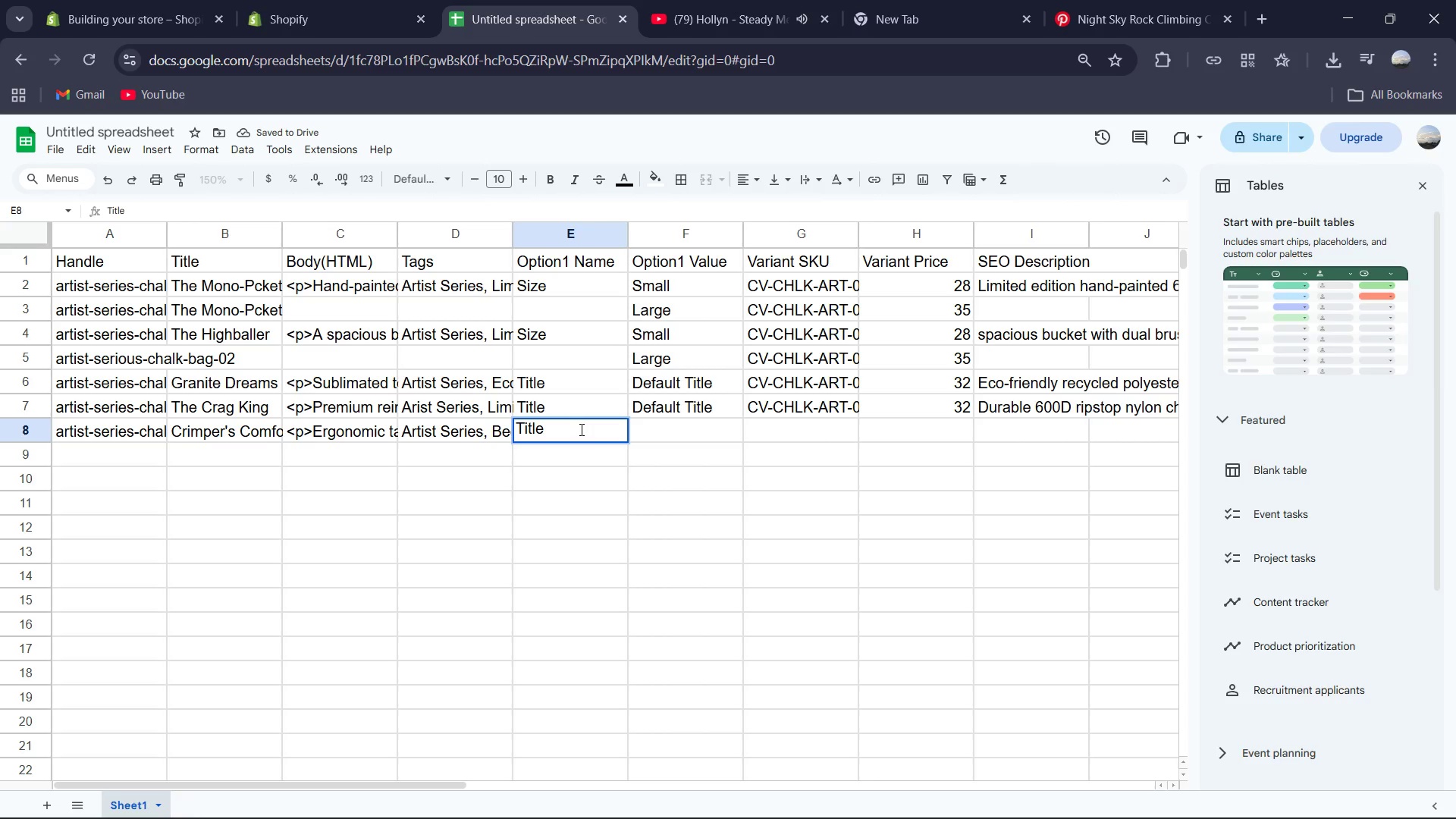 
key(ArrowRight)
 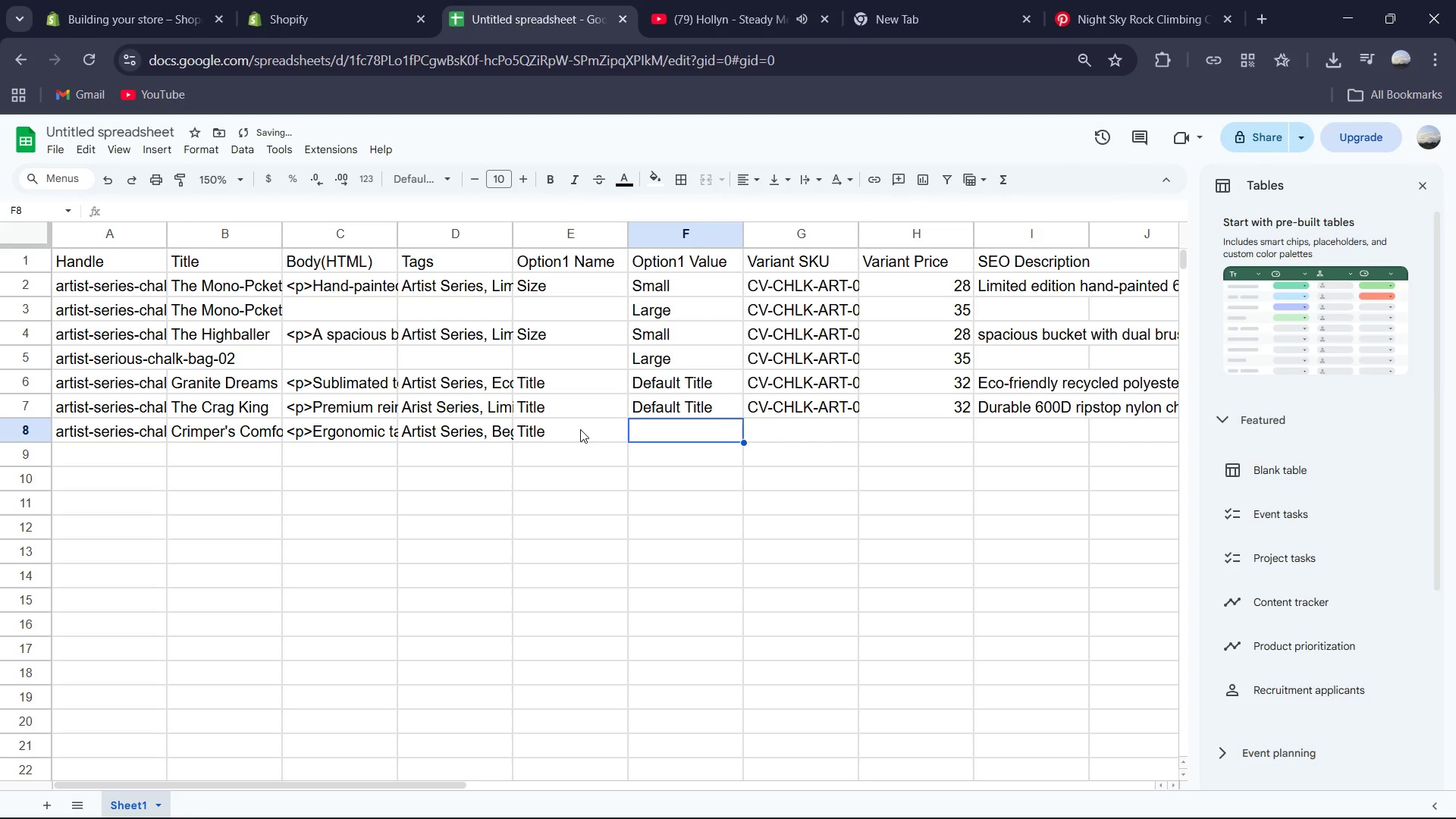 
type(Def)
key(Tab)
 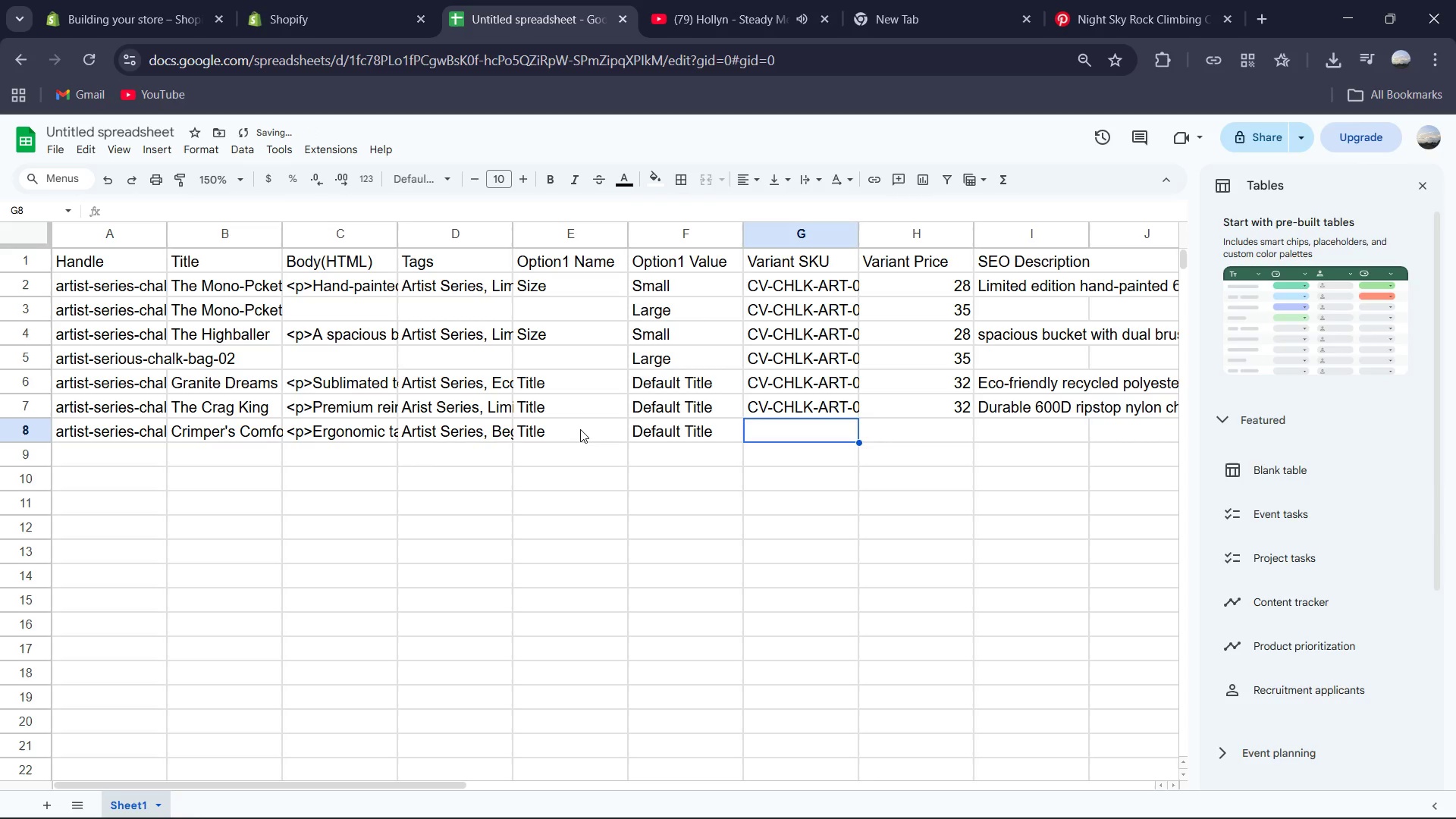 
key(Control+V)
 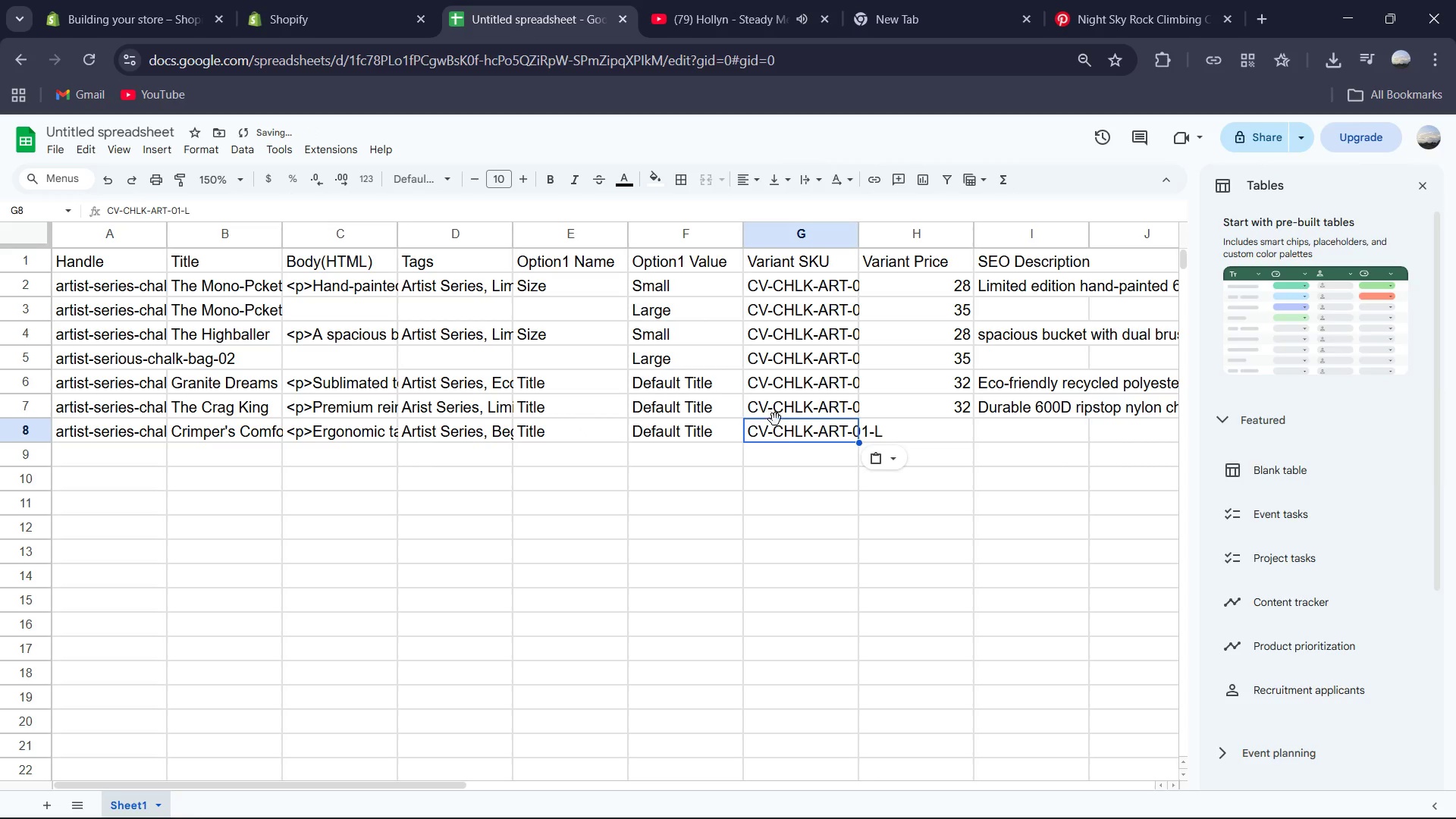 
double_click([793, 433])
 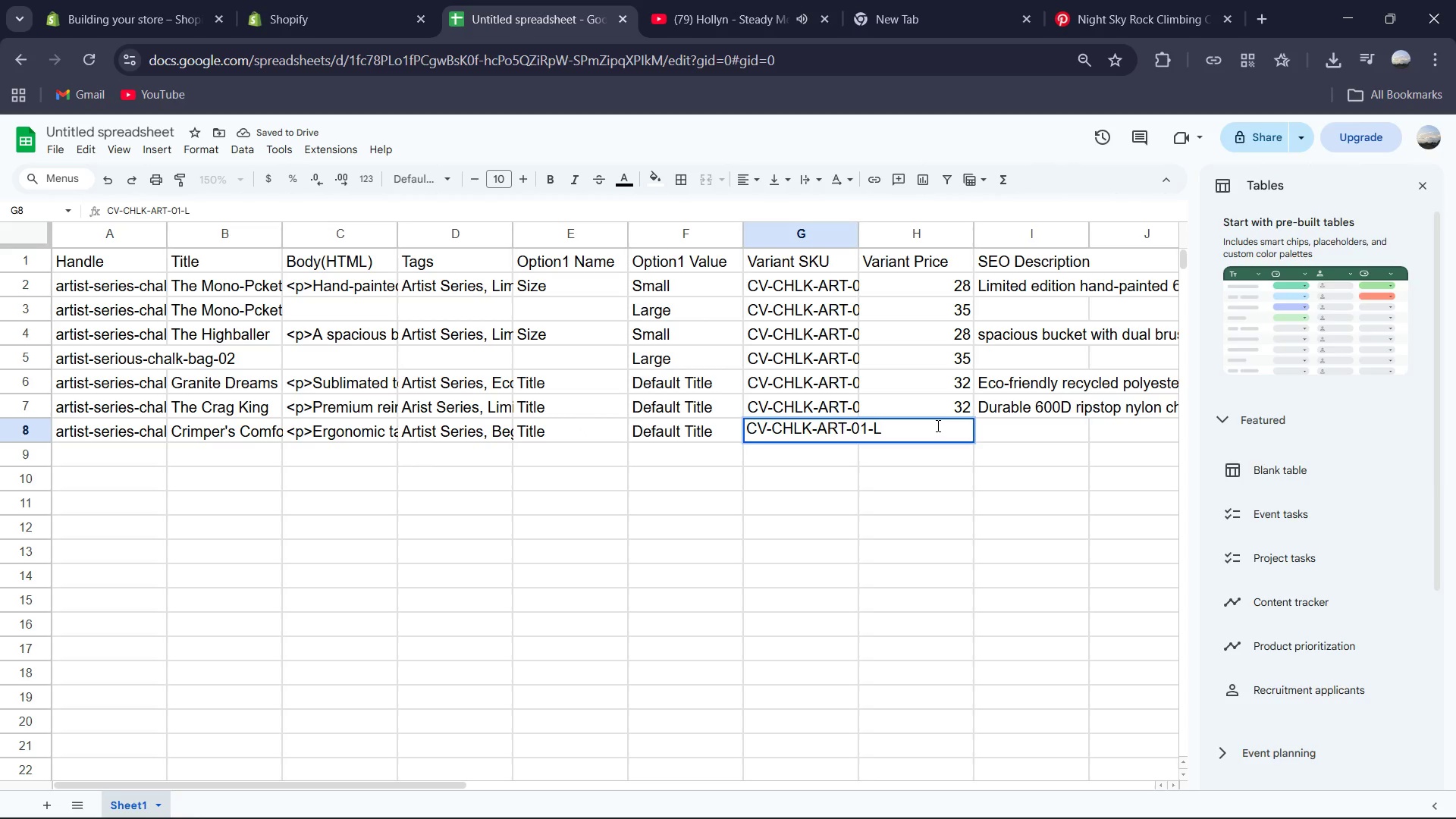 
key(Backspace)
 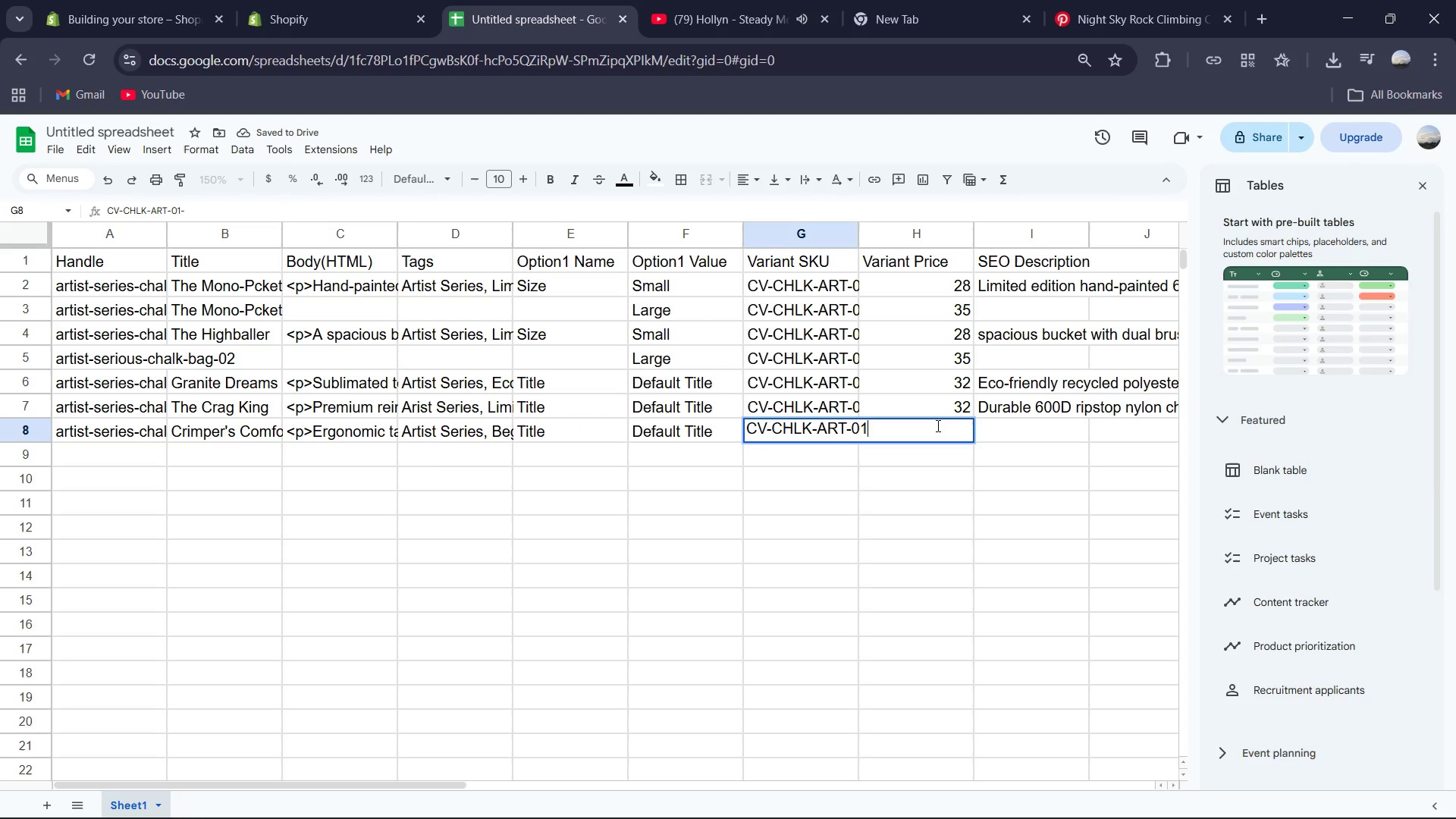 
key(Backspace)
 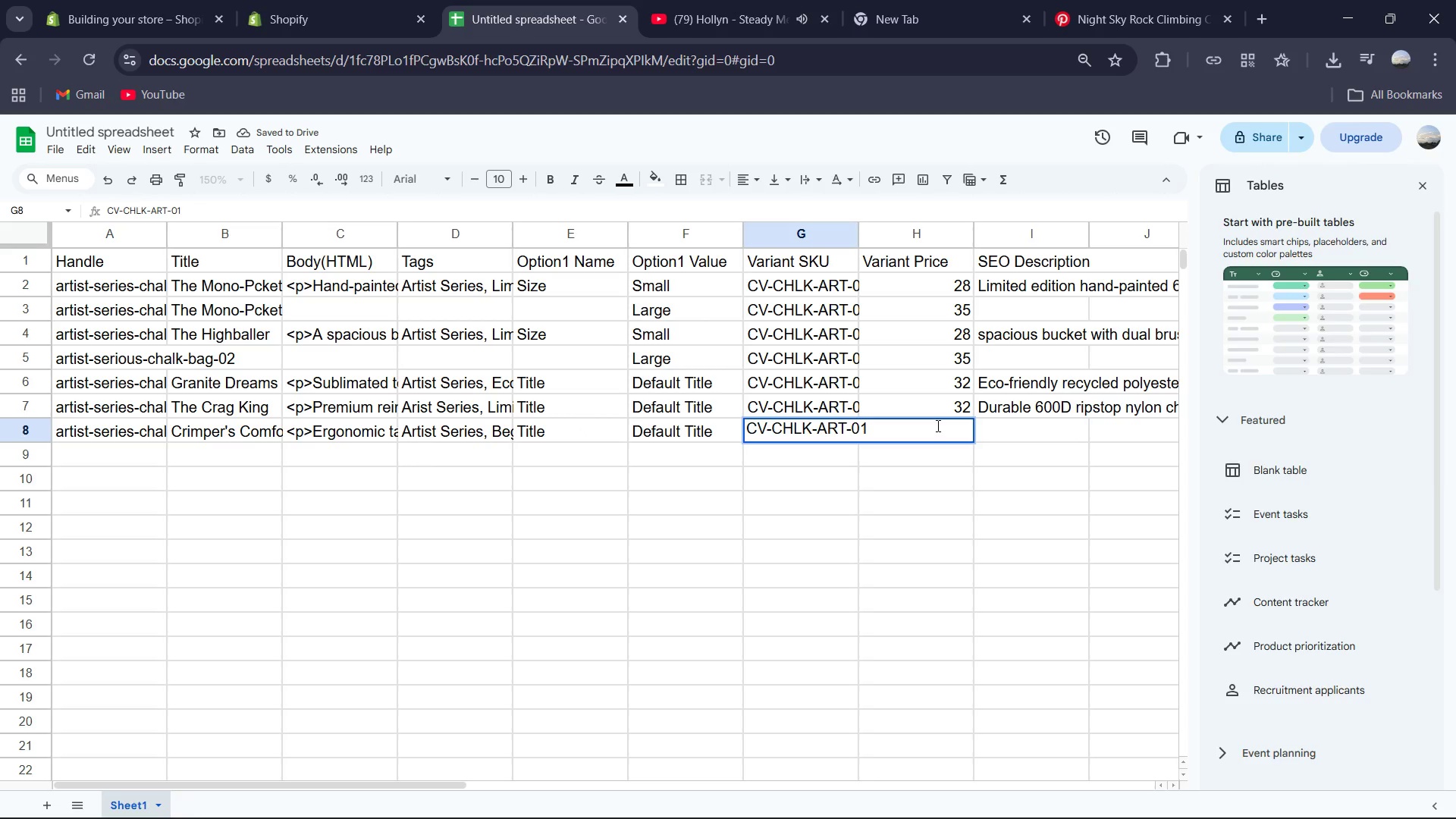 
key(Backspace)
 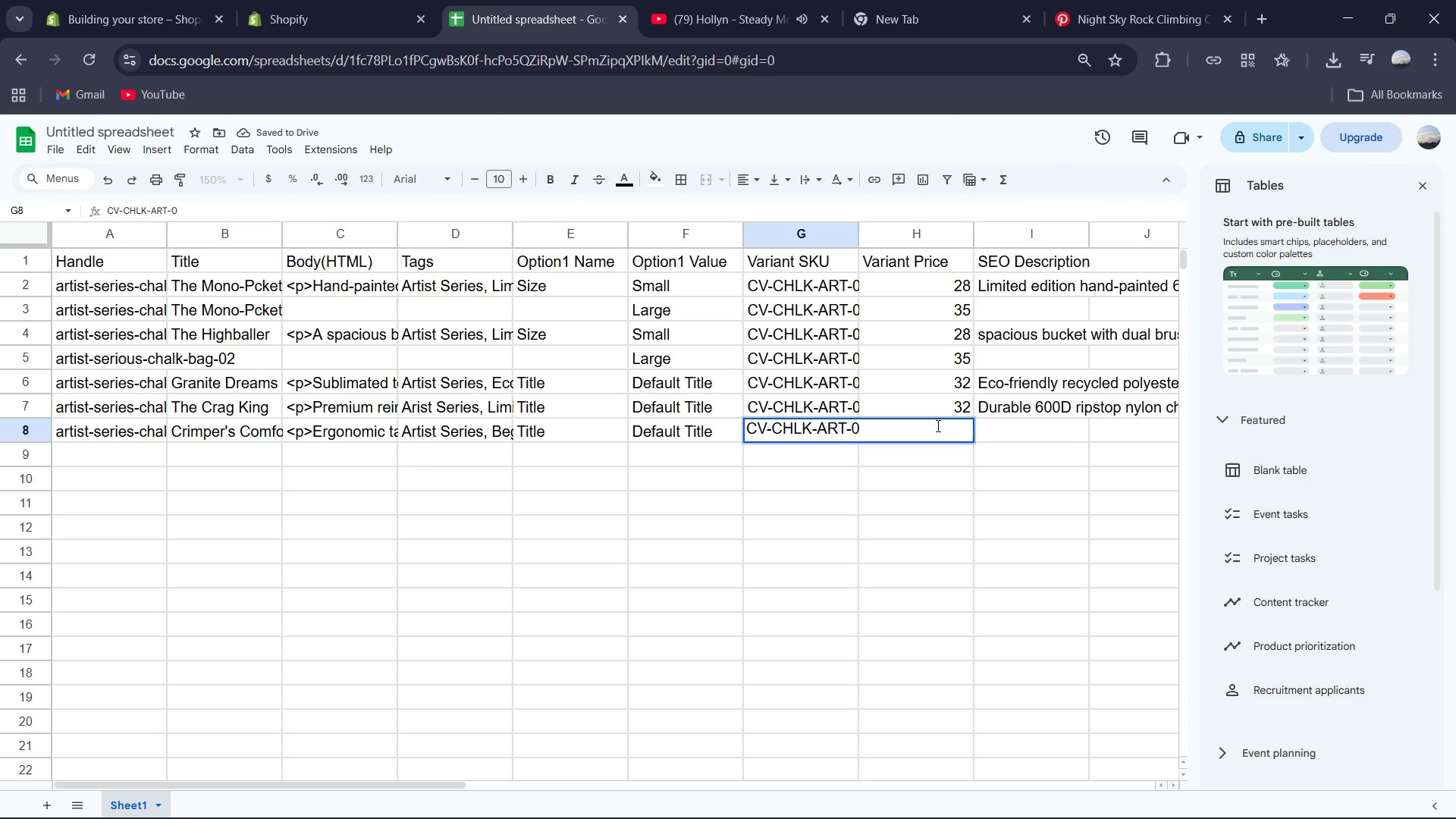 
key(Numpad5)
 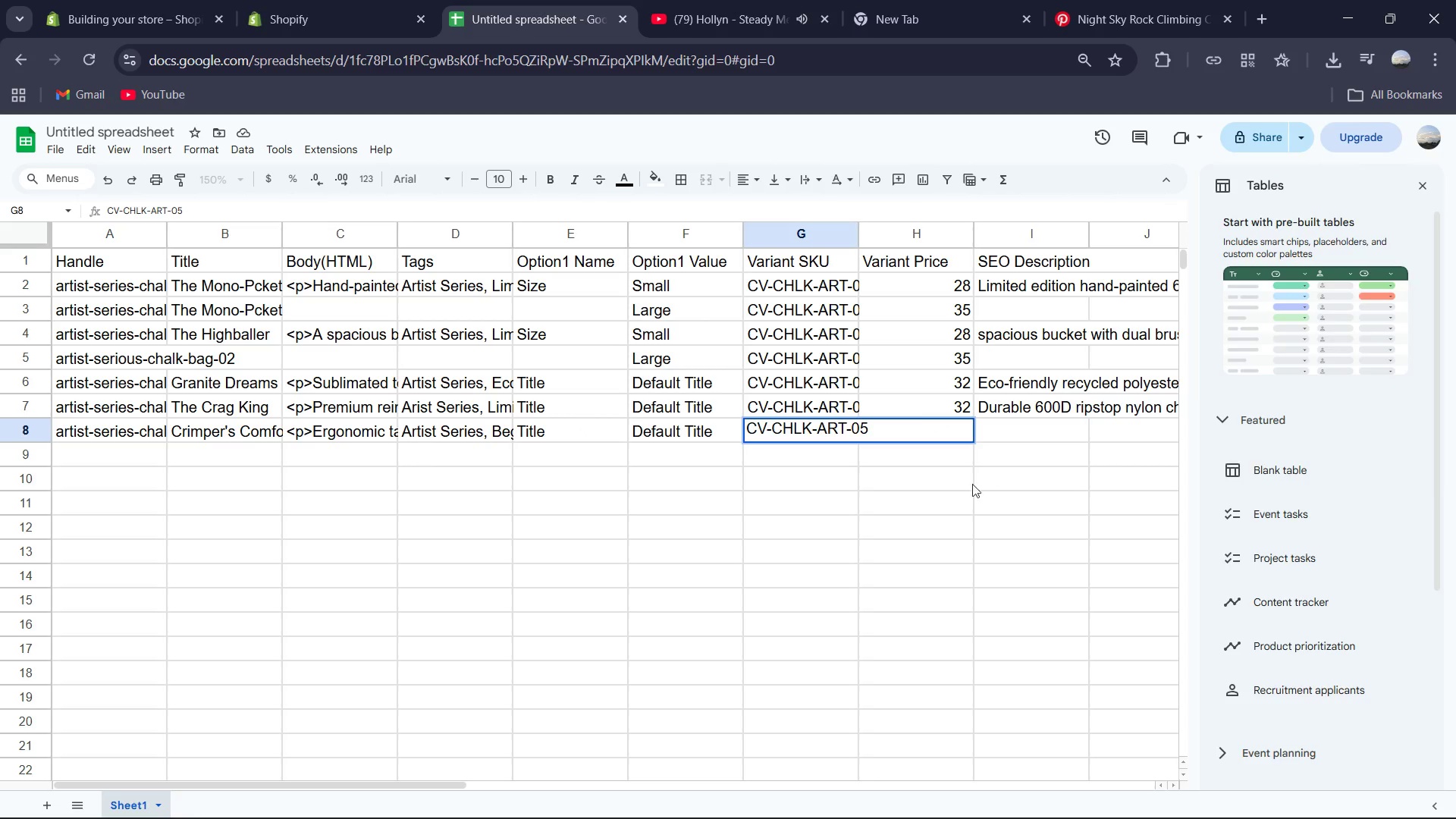 
double_click([940, 420])
 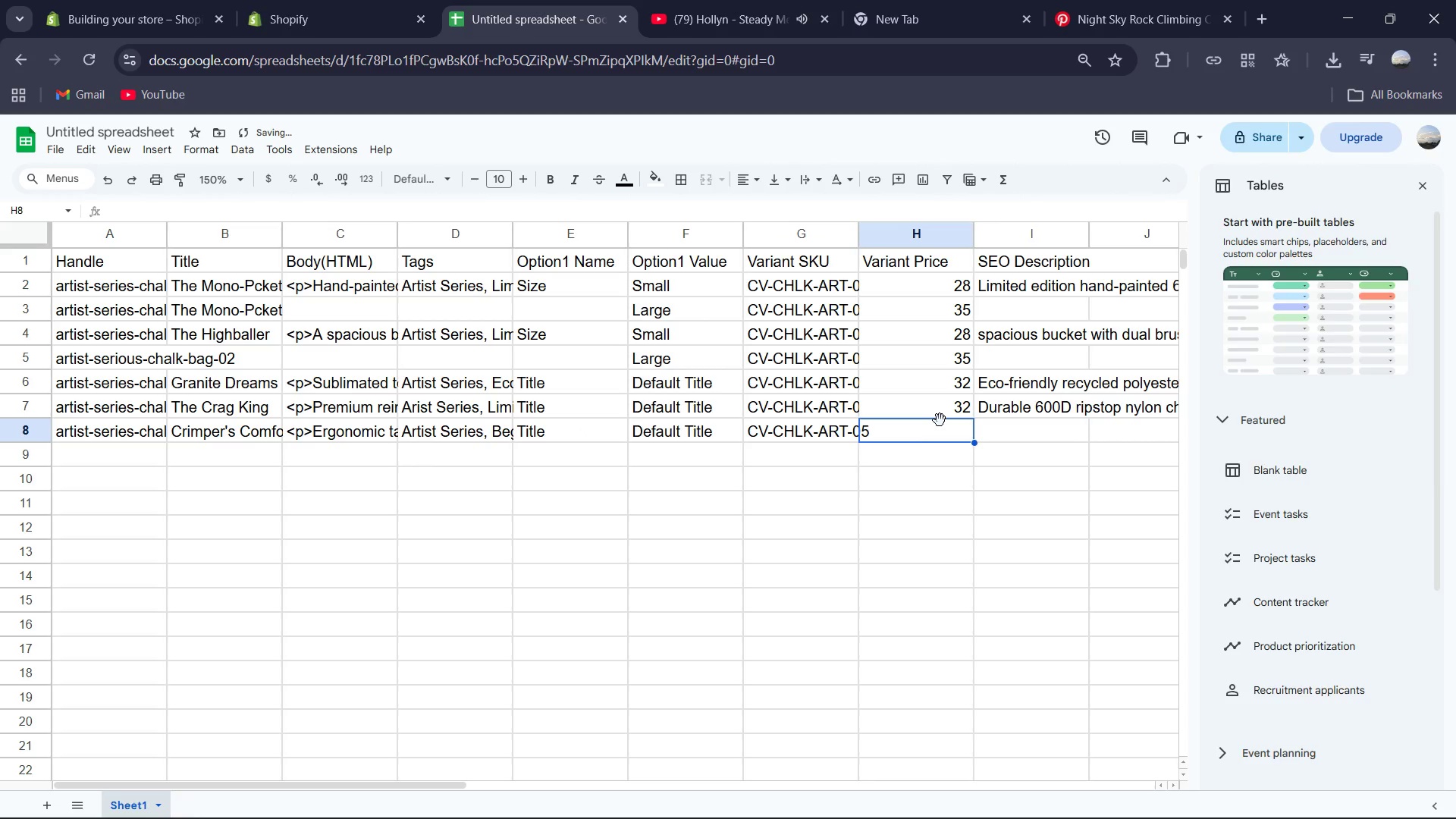 
key(Numpad3)
 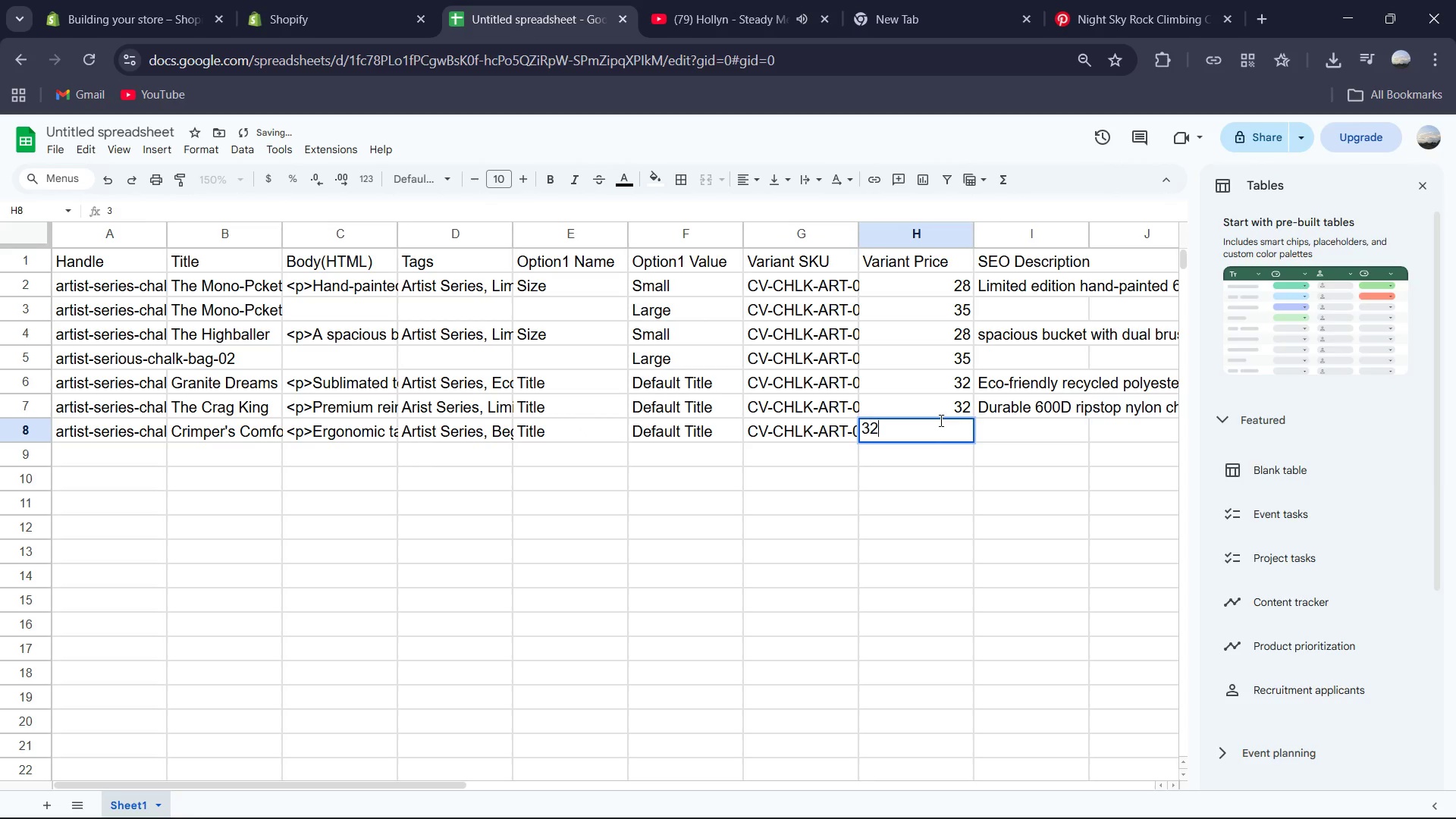 
key(Numpad2)
 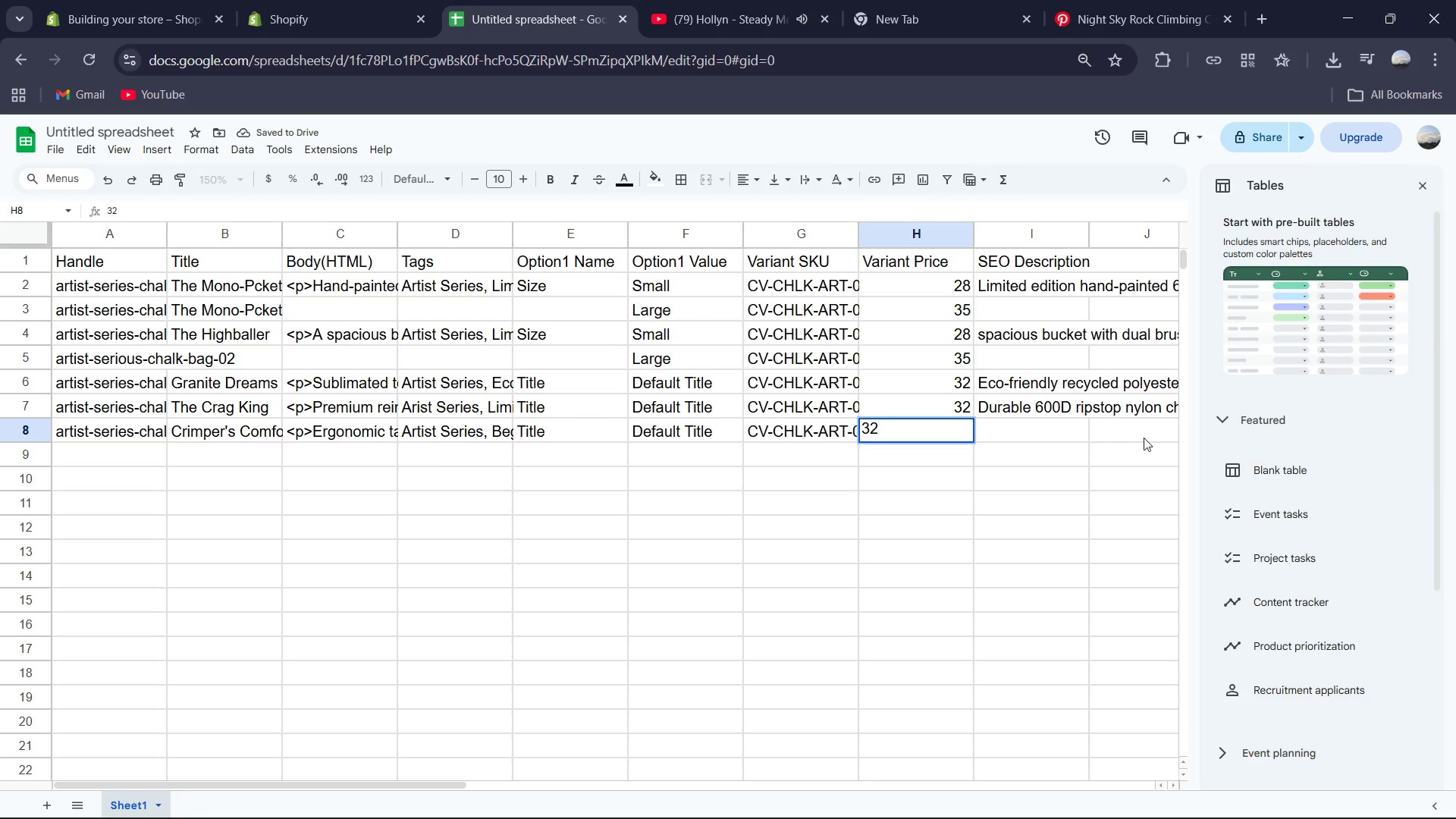 
left_click([1018, 430])
 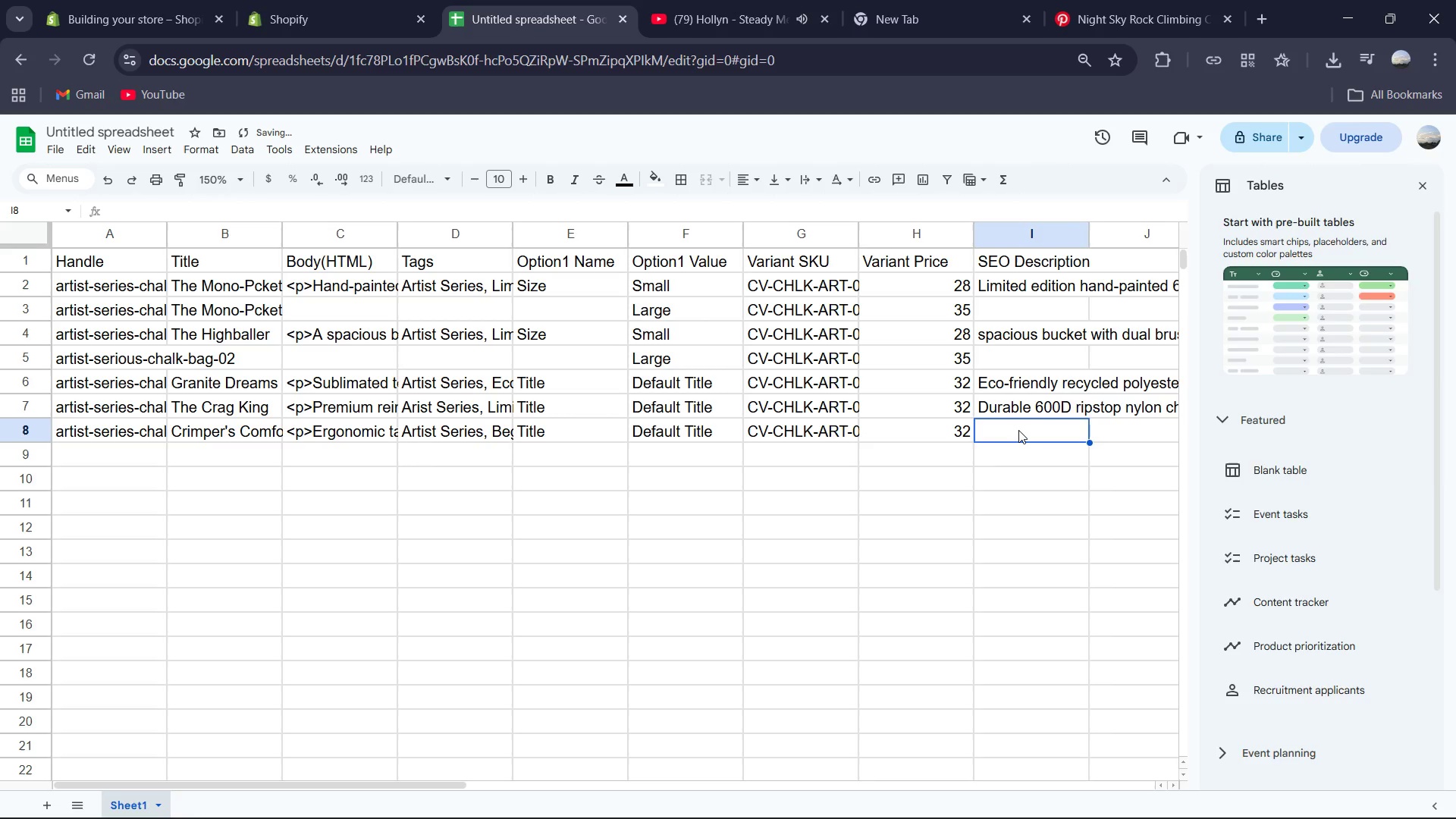 
type(Ergonomic taperef )
key(Backspace)
key(Backspace)
type(d chalk bag with zippered key pocket and high-pile lining. Technical design for precision. )
 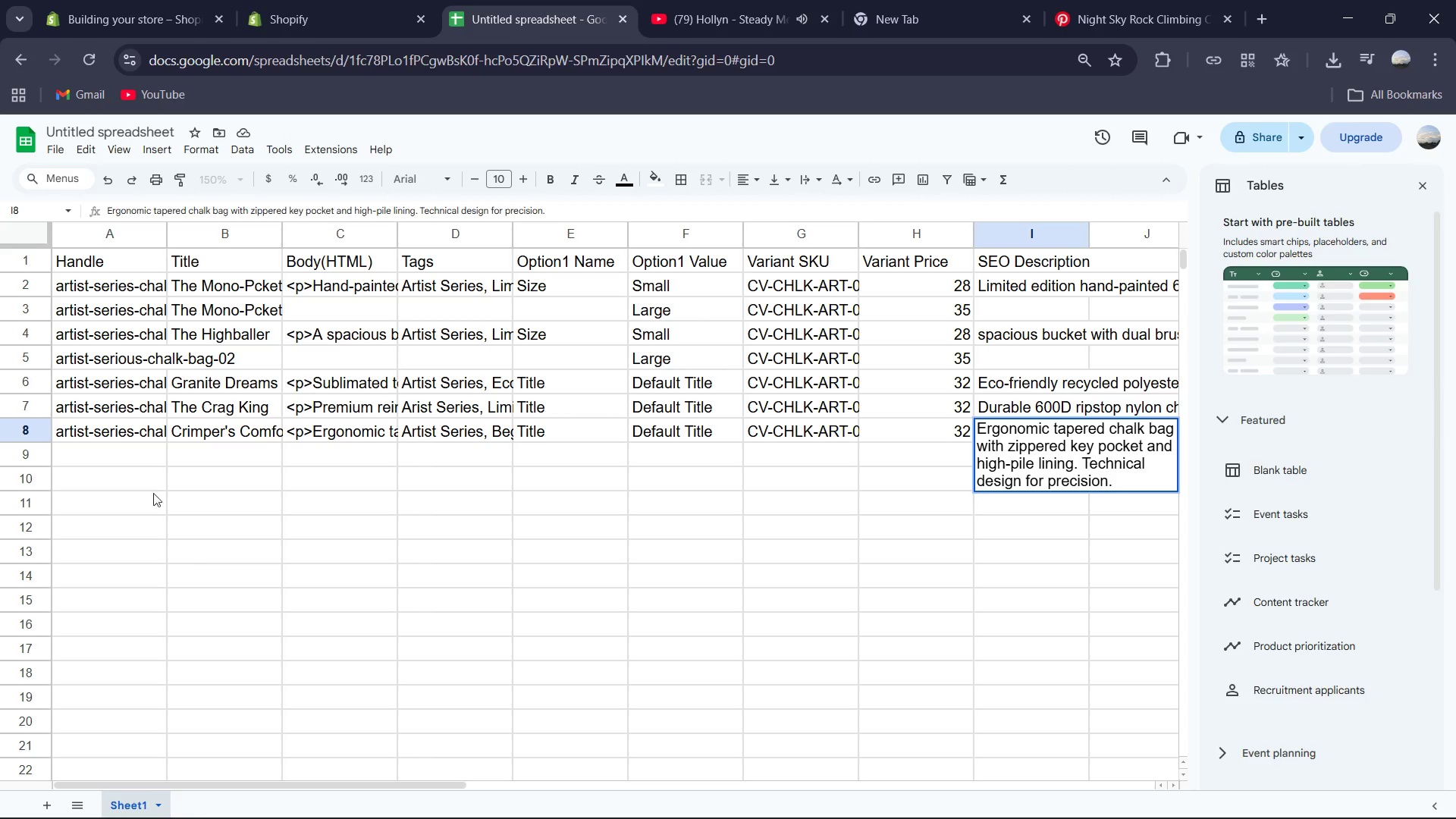 
left_click([107, 460])
 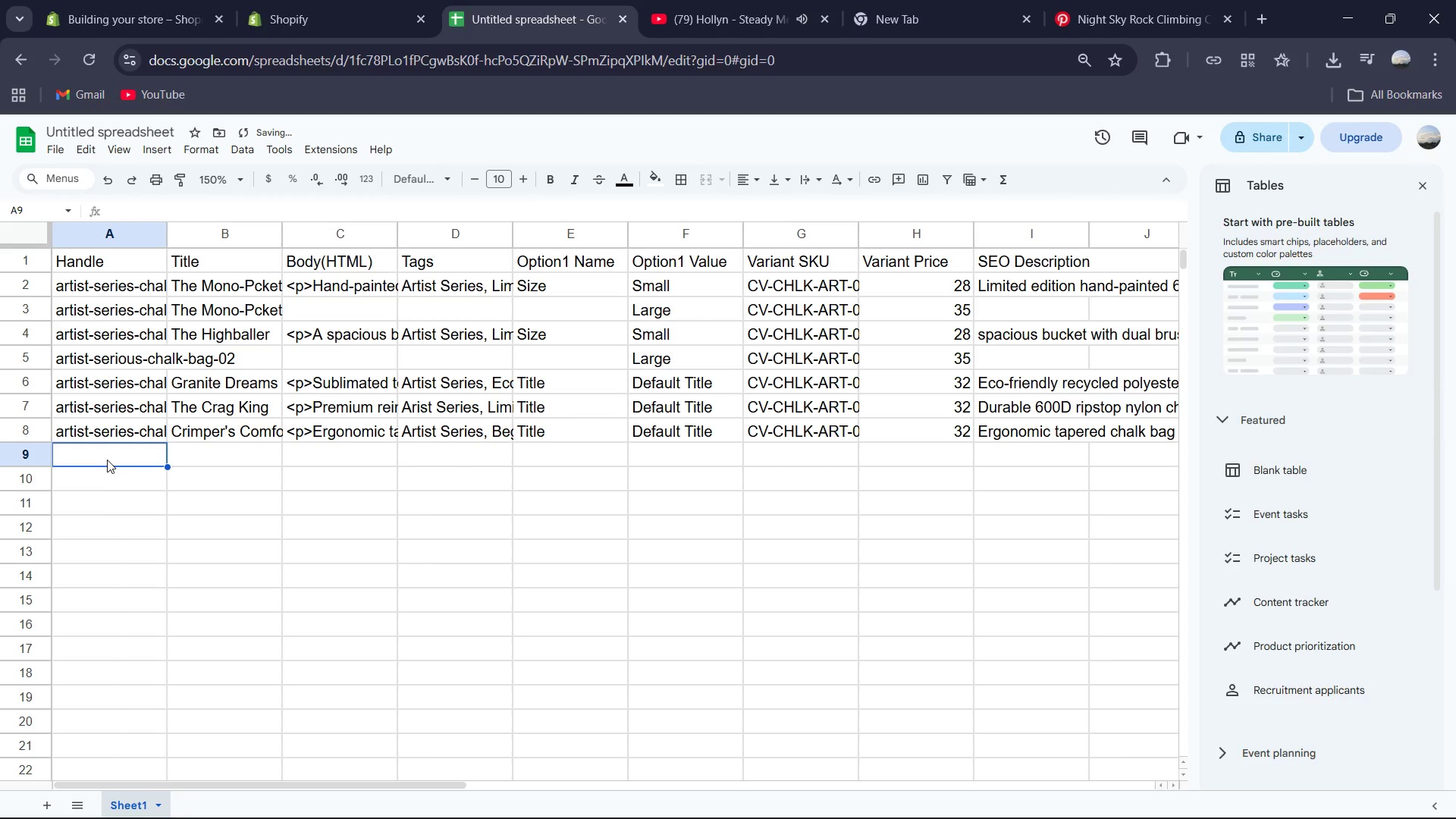 
type(pro-grip-brush-01)
 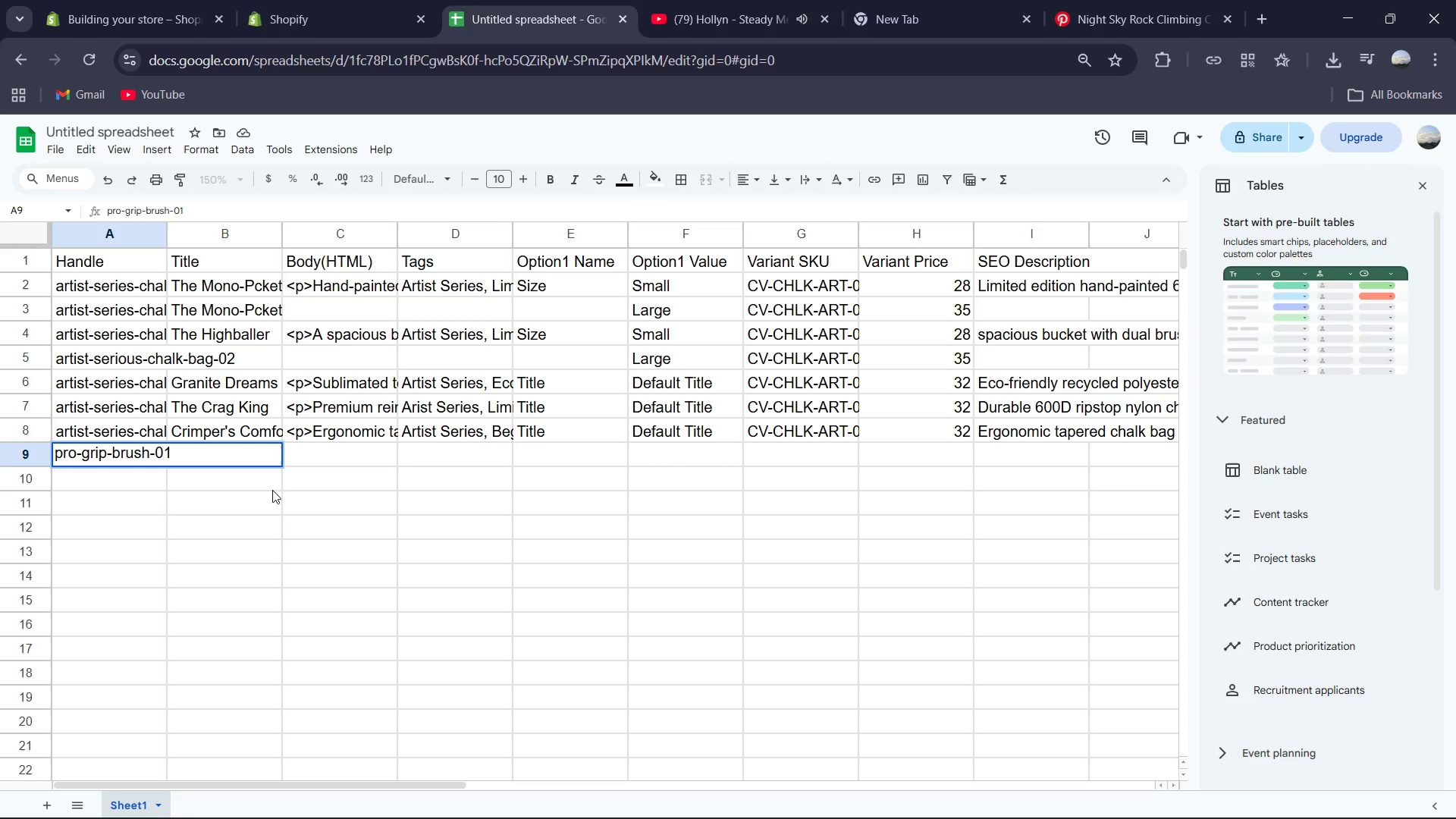 
double_click([225, 447])
 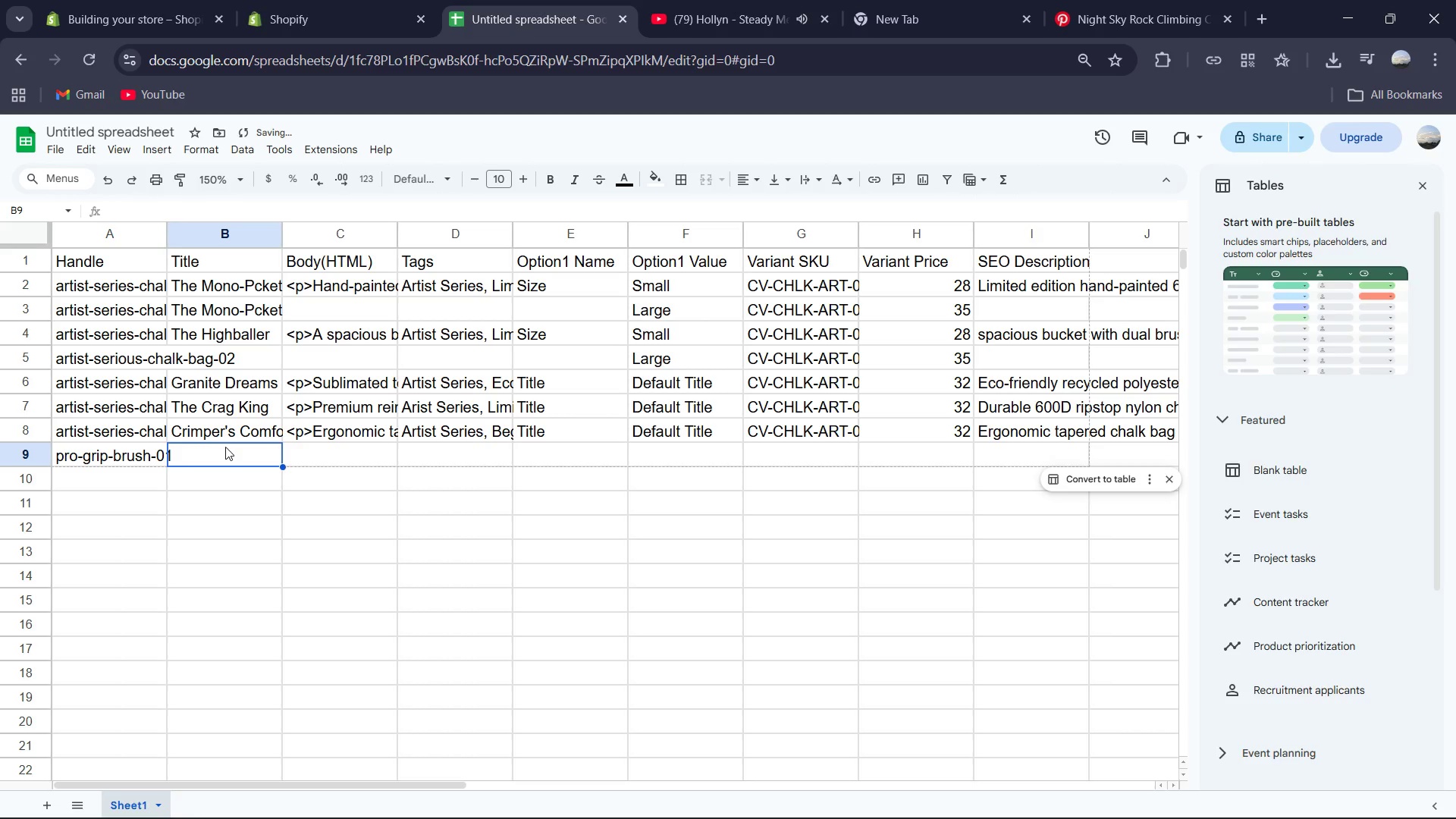 
type(The Slab Scrubber)
 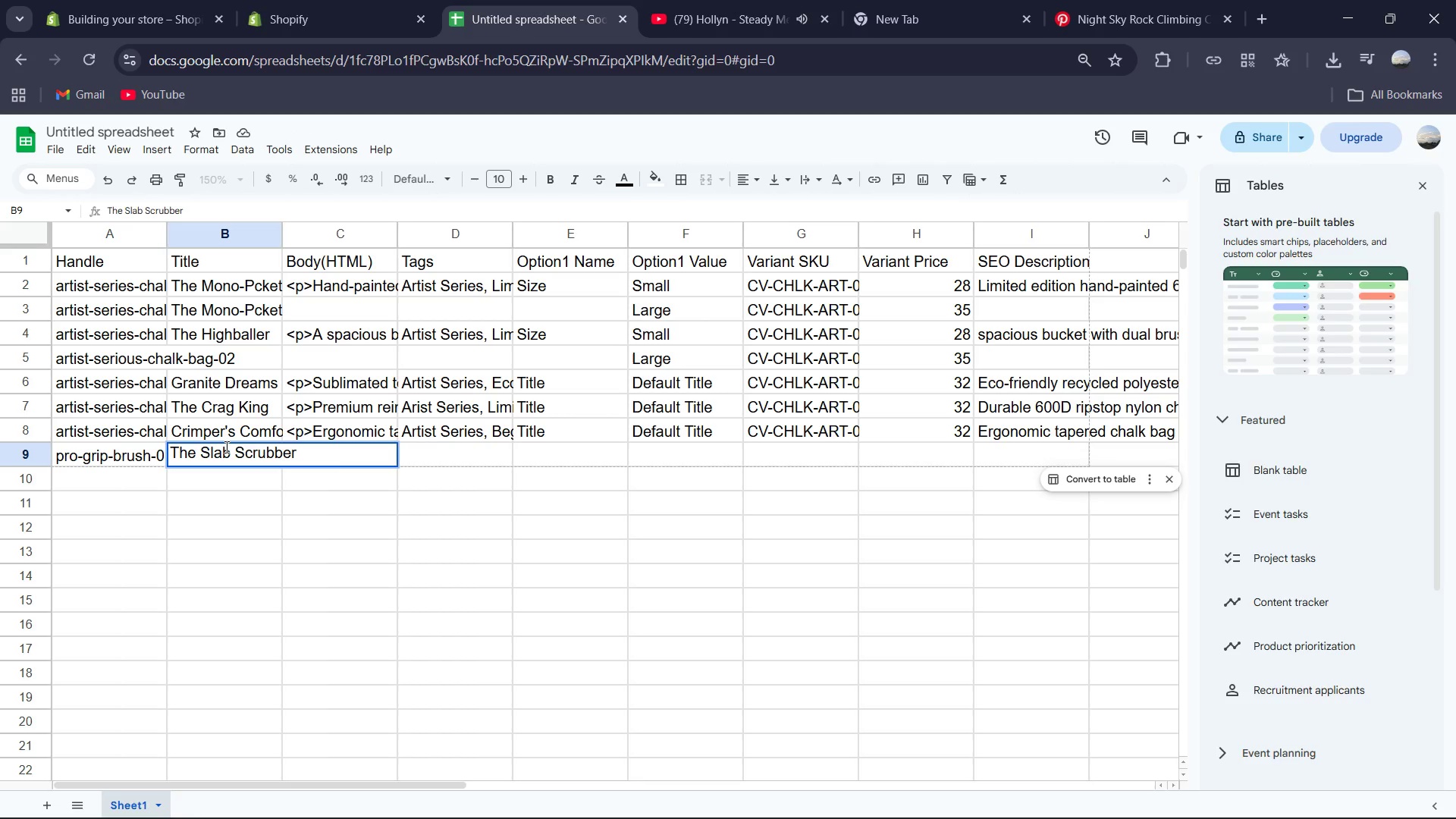 
key(ArrowRight)
 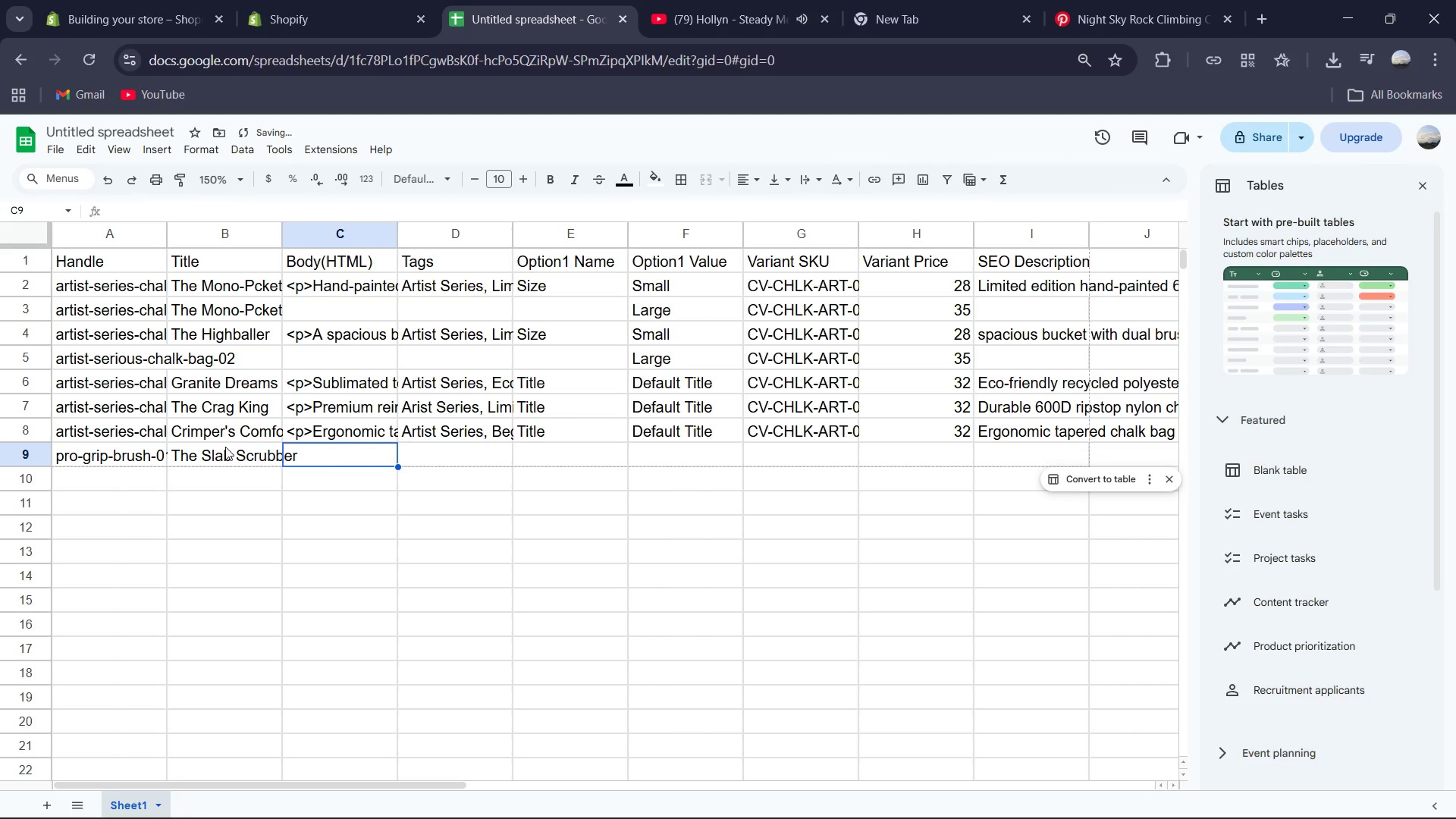 
type(<p>Extra-stiff boar hair bristles for high-friction smearing. The sustainable bamboo handle is ergonomm)
key(Backspace)
type(ically shaped to protect your knuckles. This brush s)
key(Backspace)
type(is essential for cleaniing greasy holds o )
key(Backspace)
type(n delicate slab projects.</p>)
 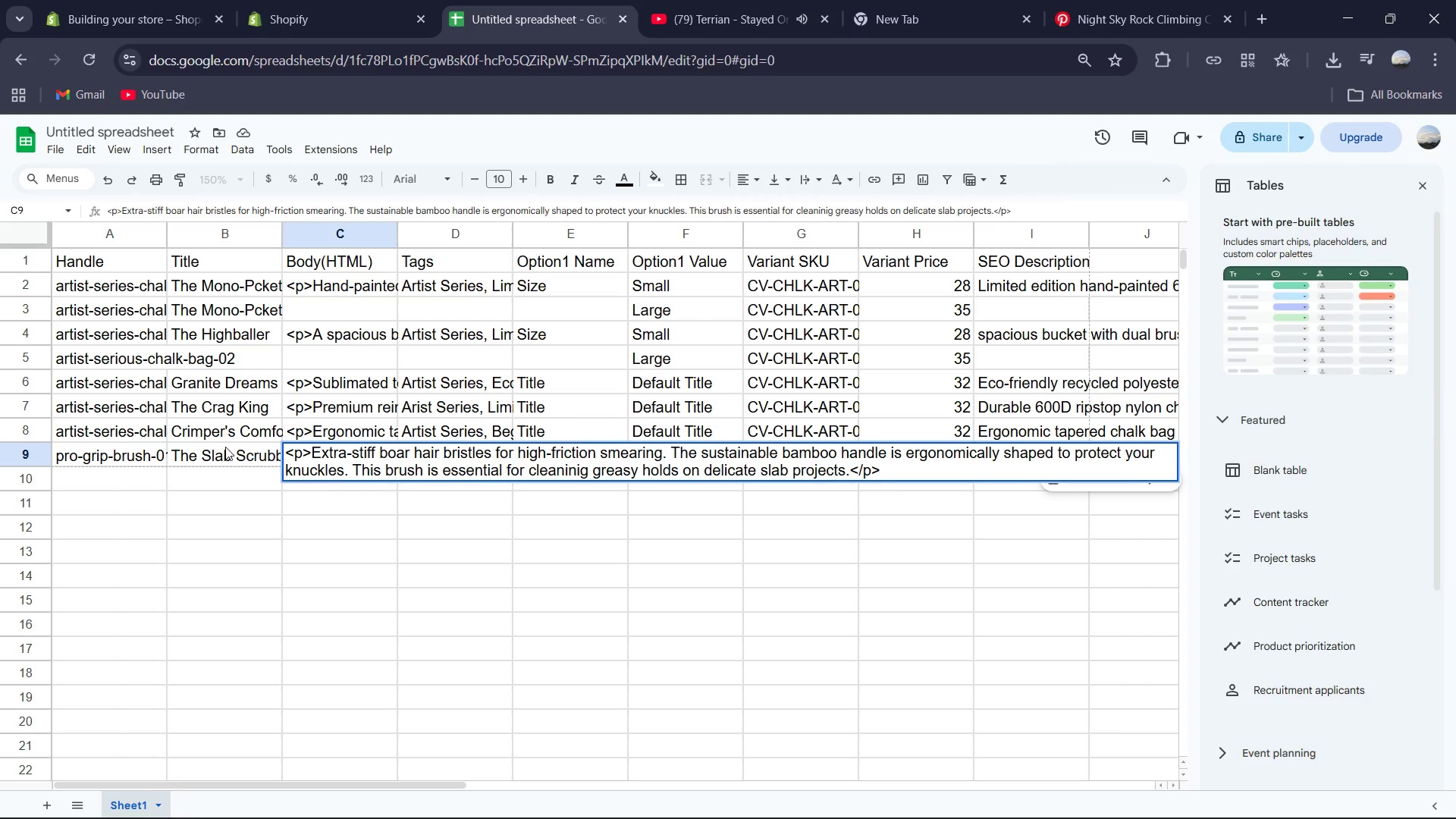 
wait(7.8)
 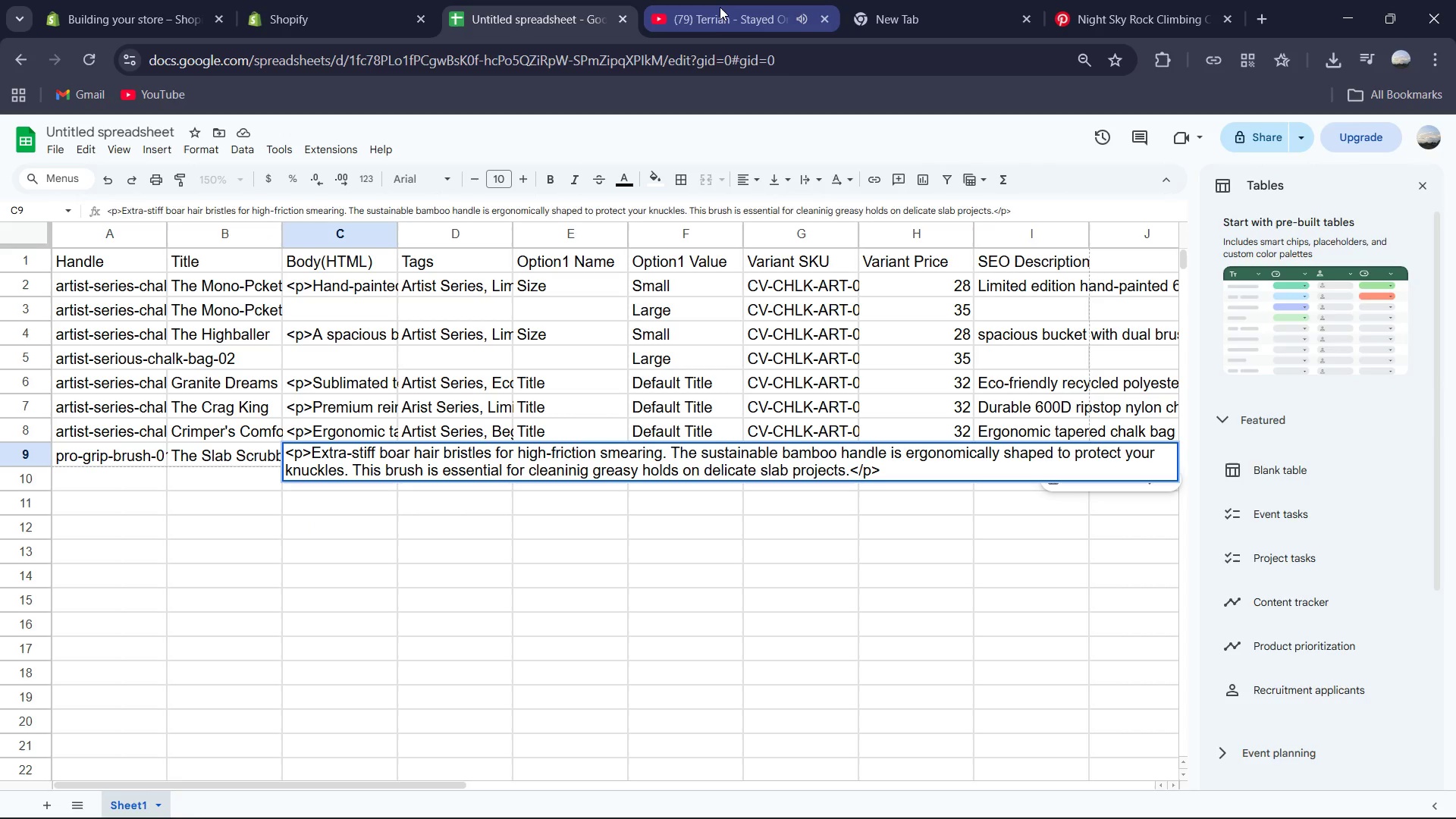 
scroll: coordinate [864, 426], scroll_direction: down, amount: 2.0
 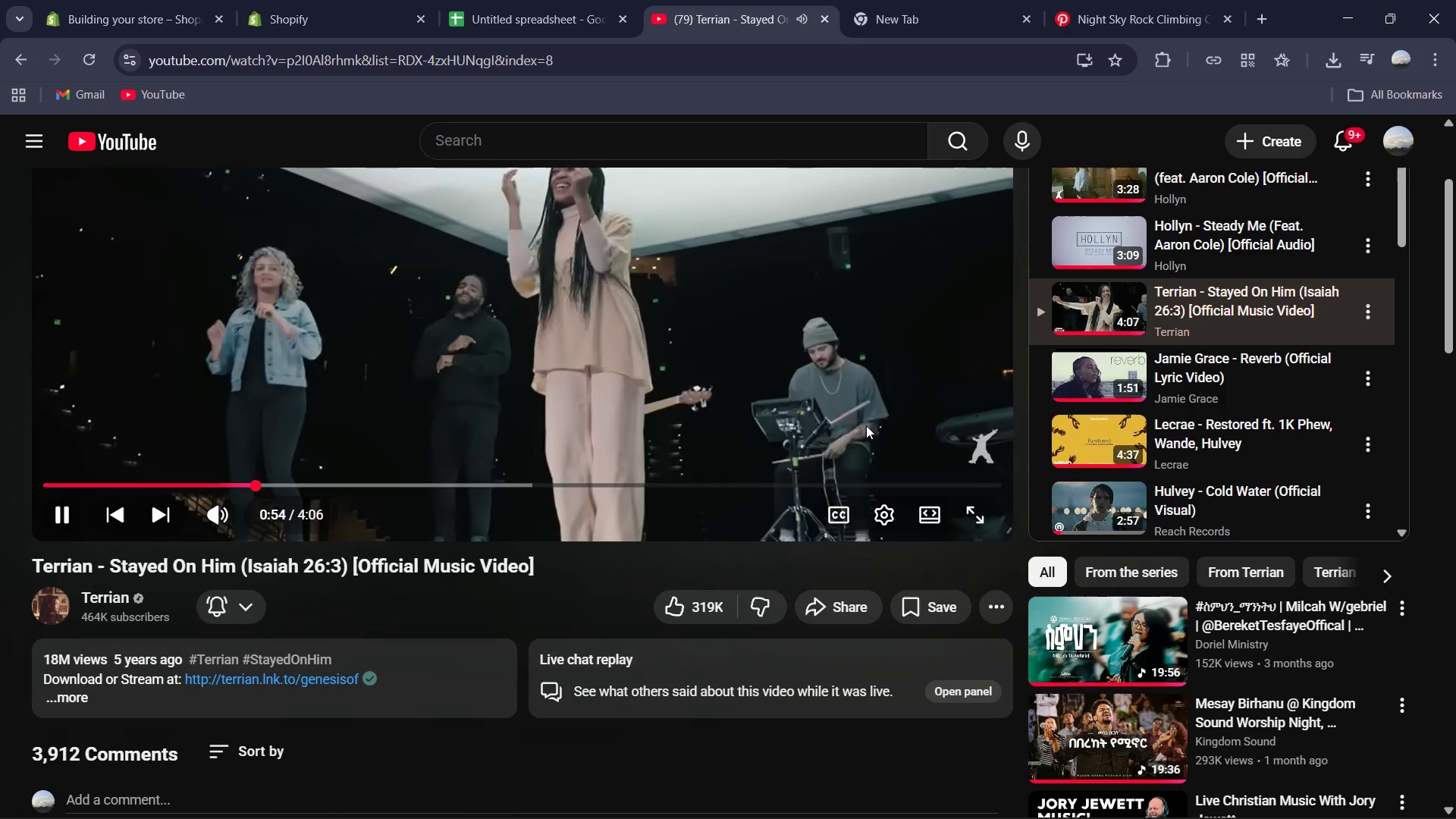 
scroll: coordinate [866, 425], scroll_direction: up, amount: 1.0
 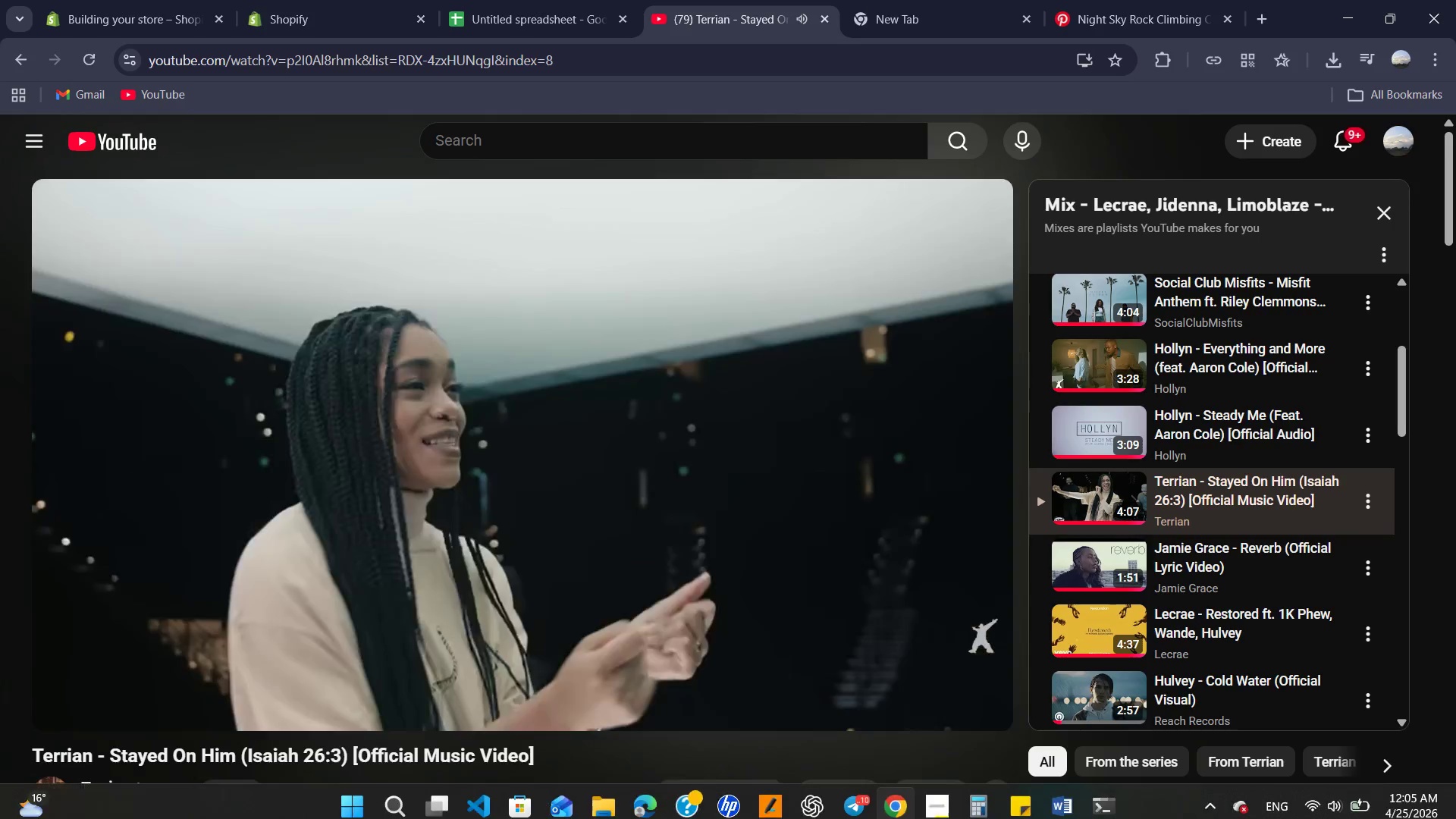 
left_click([934, 807])